 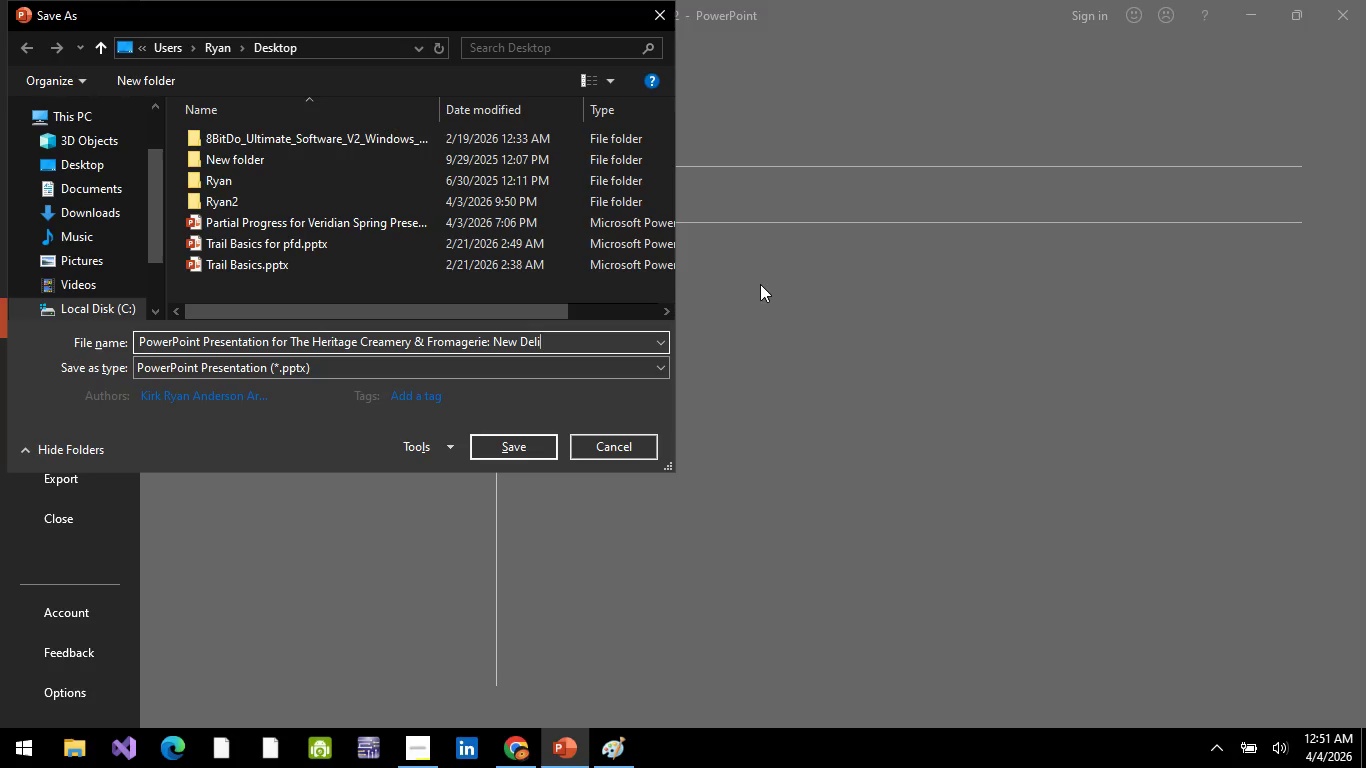 
key(Backspace)
key(Backspace)
key(Backspace)
key(Backspace)
key(Backspace)
key(Backspace)
key(Backspace)
key(Backspace)
key(Backspace)
type(The Digital Deli Counter)
 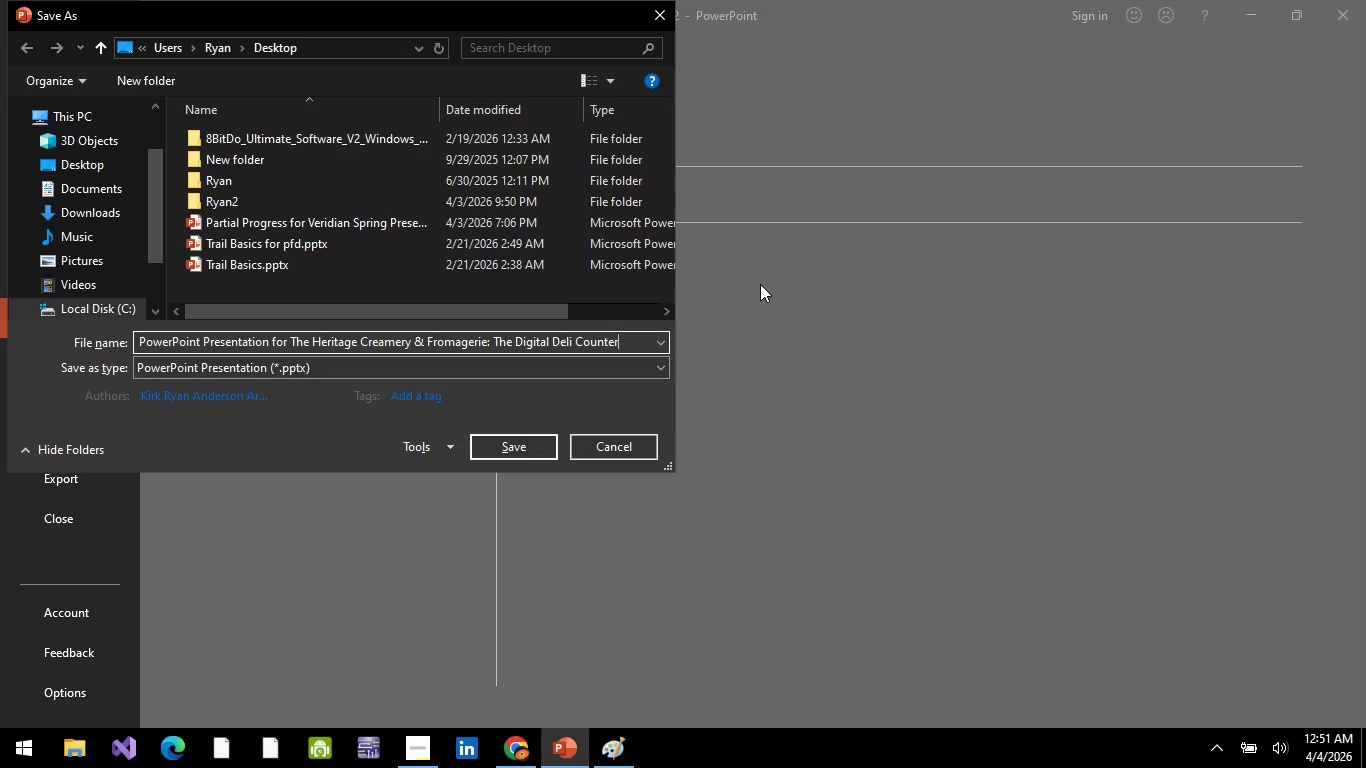 
key(Control+A)
 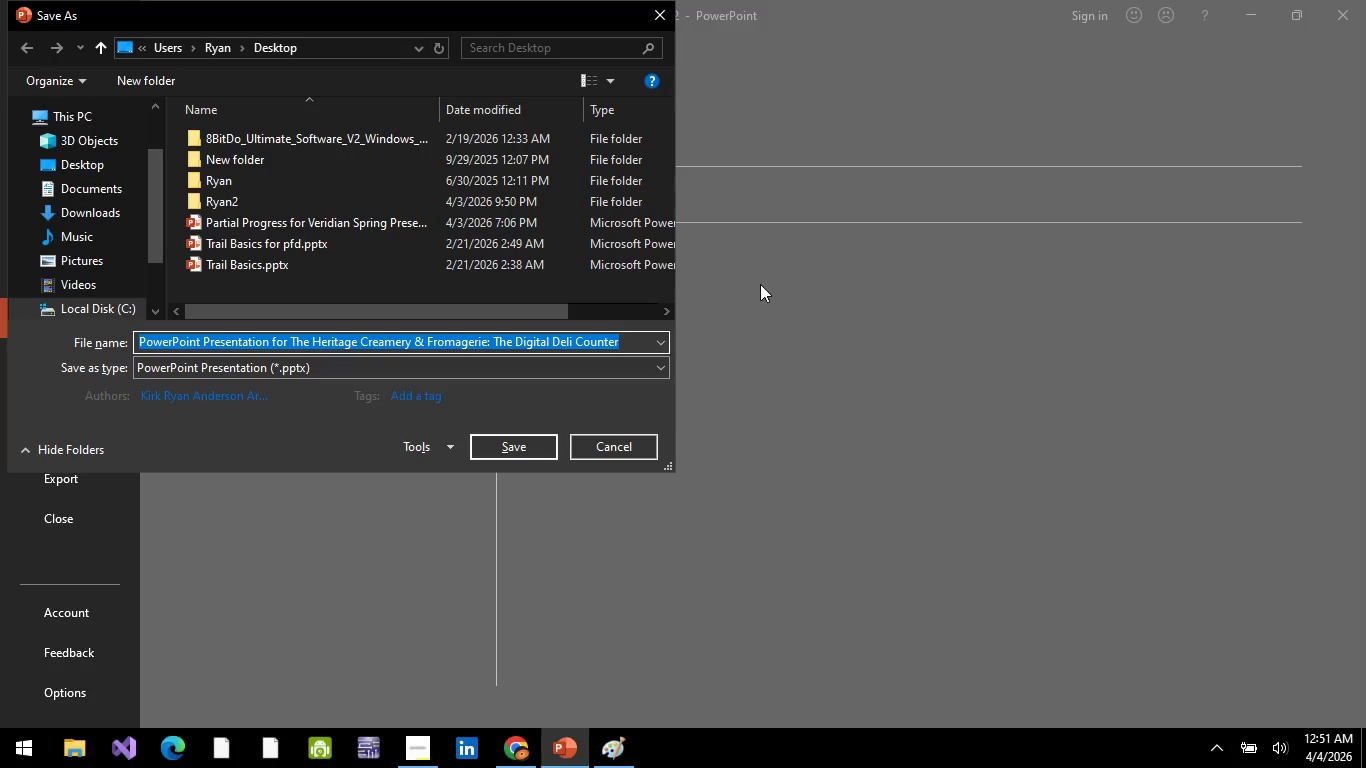 
key(Control+C)
 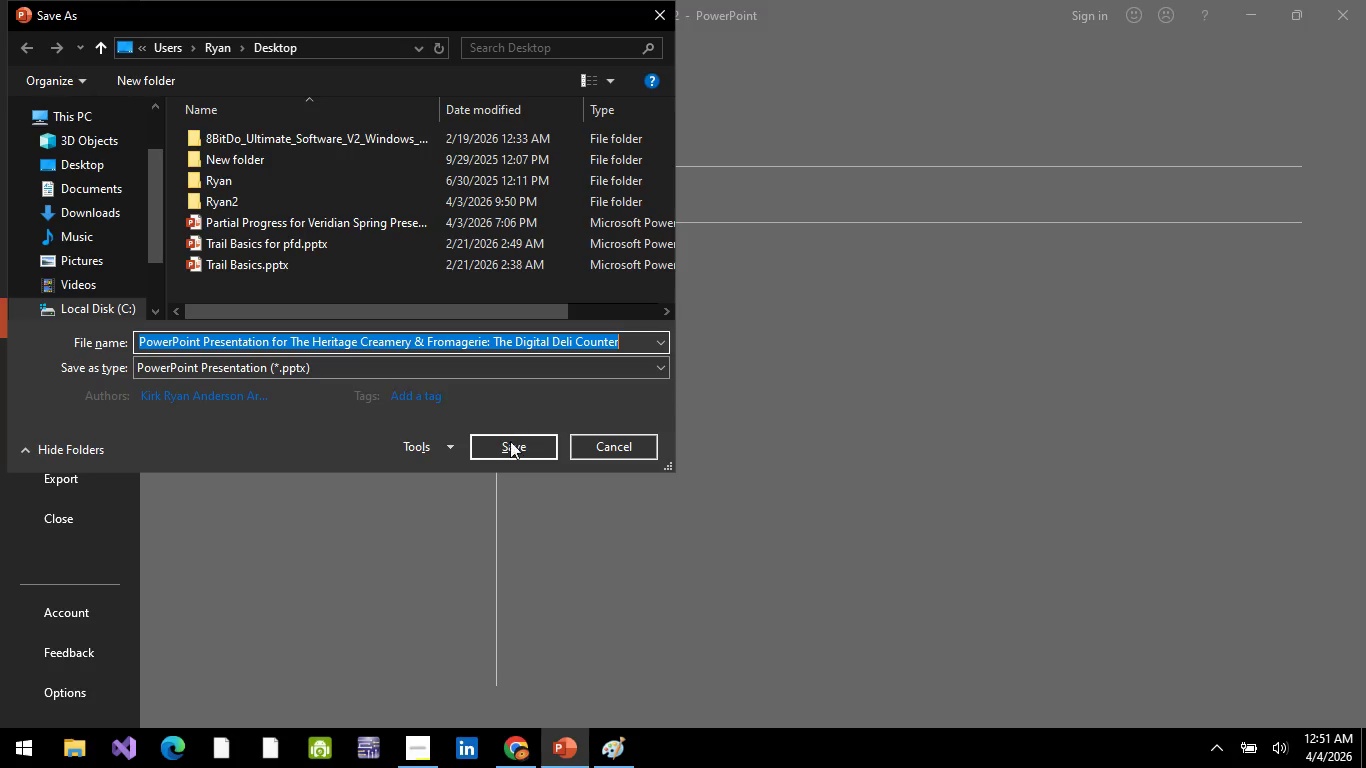 
left_click([511, 453])
 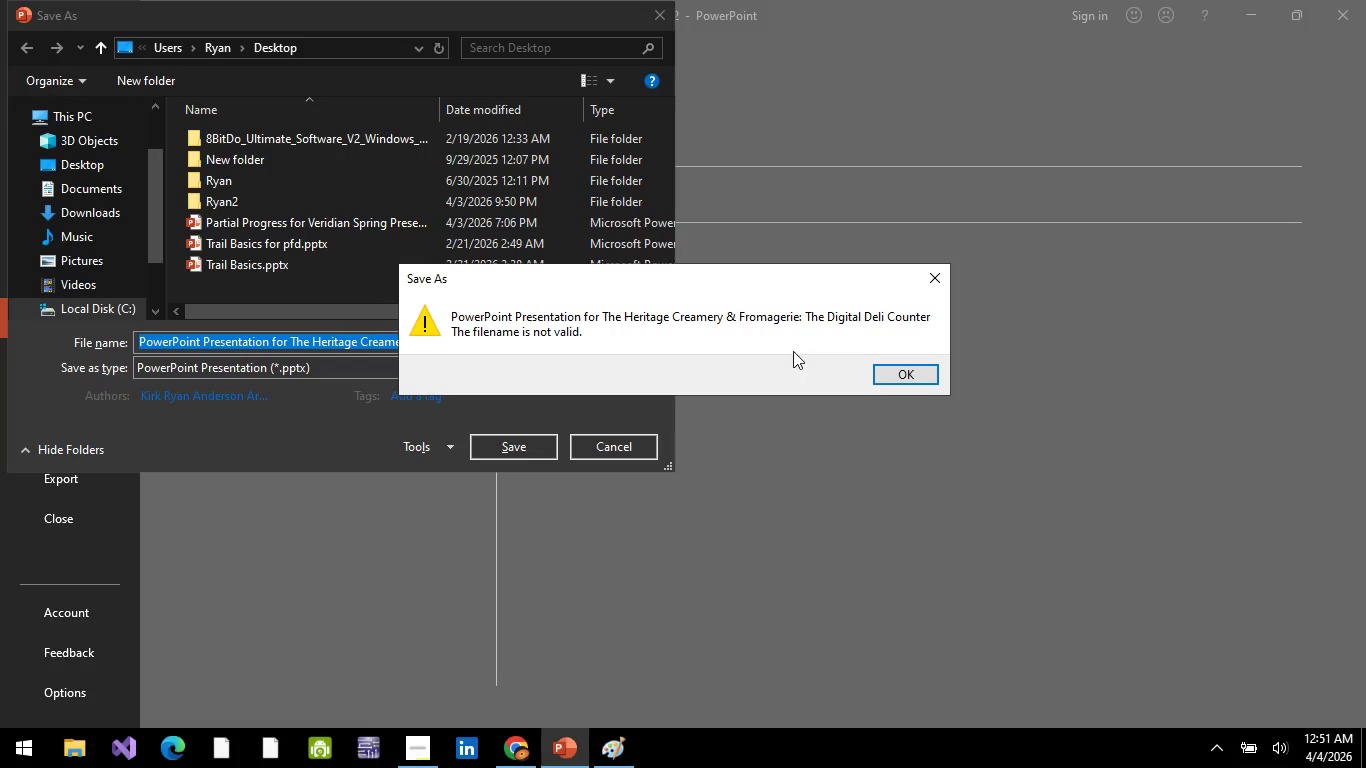 
left_click([909, 380])
 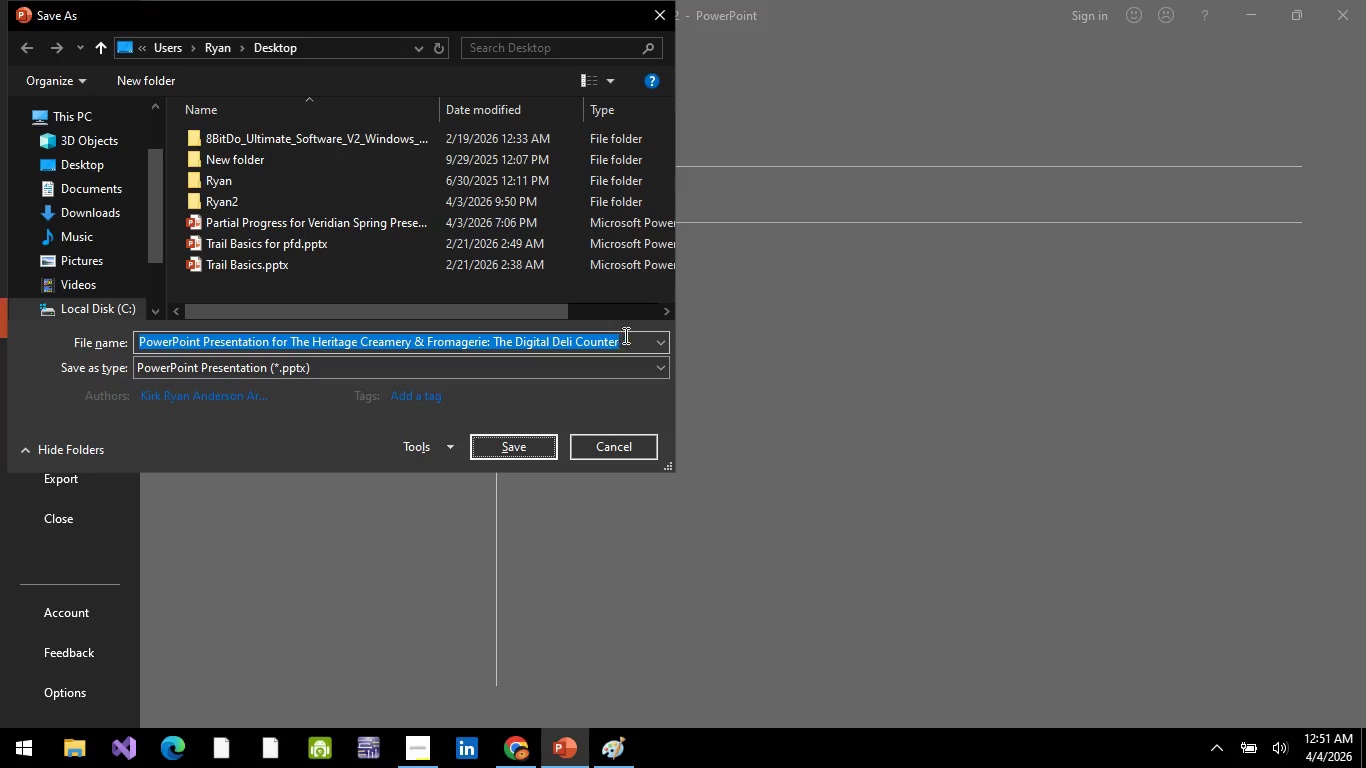 
left_click([625, 335])
 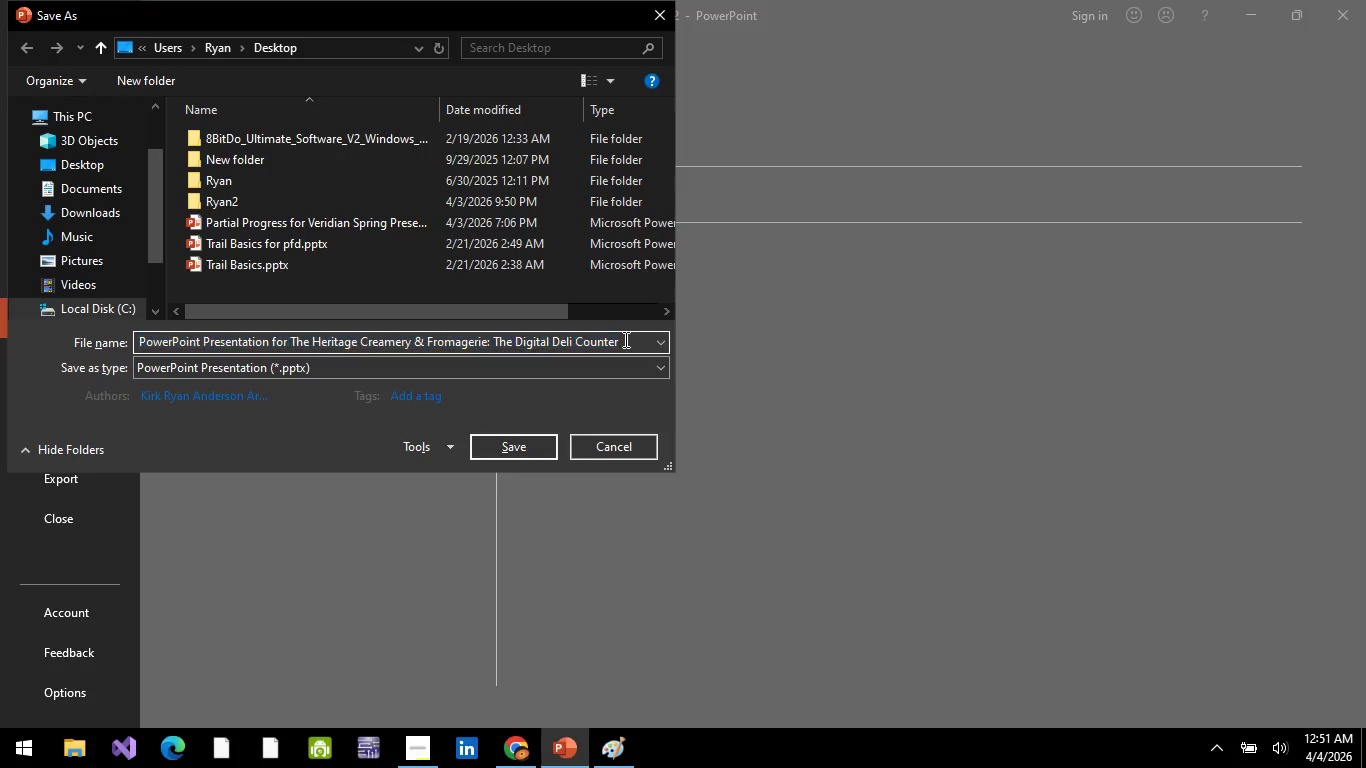 
left_click([624, 339])
 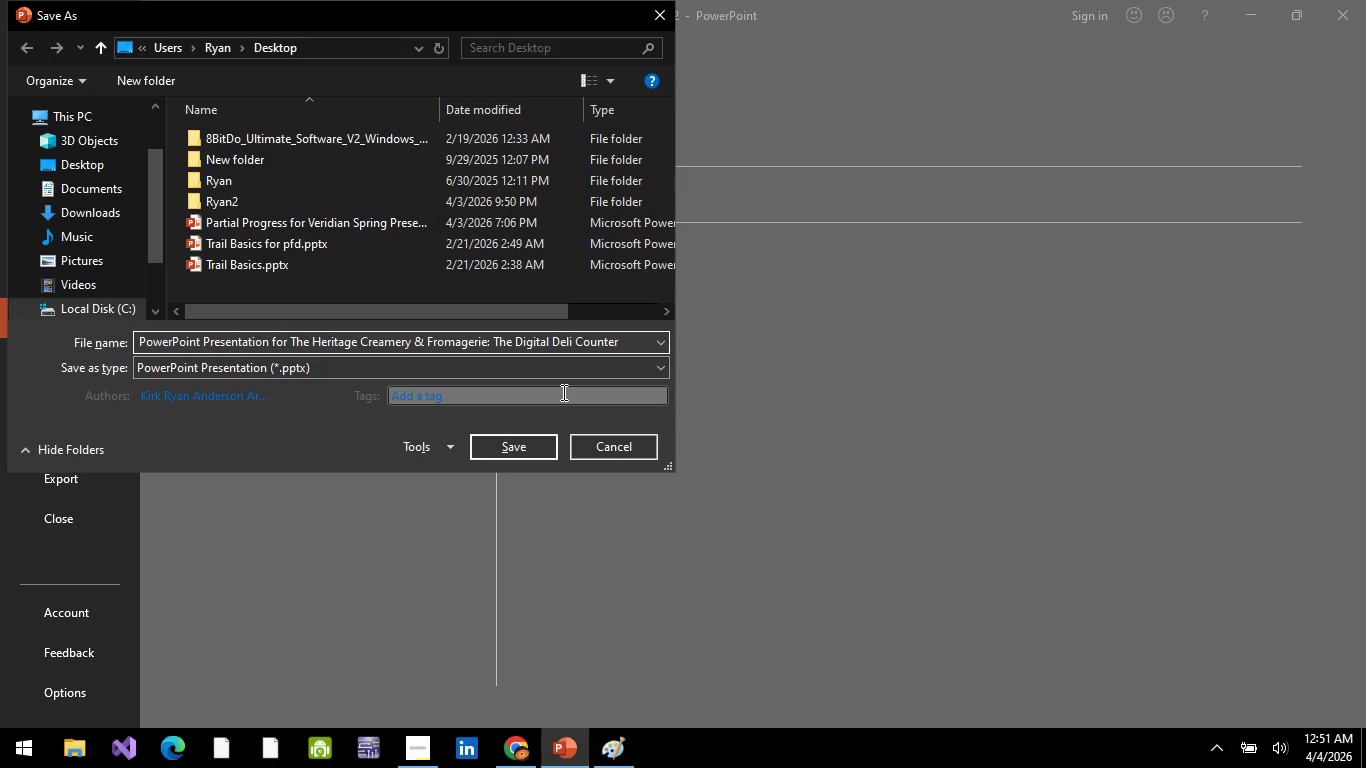 
hold_key(key=Backspace, duration=0.73)
 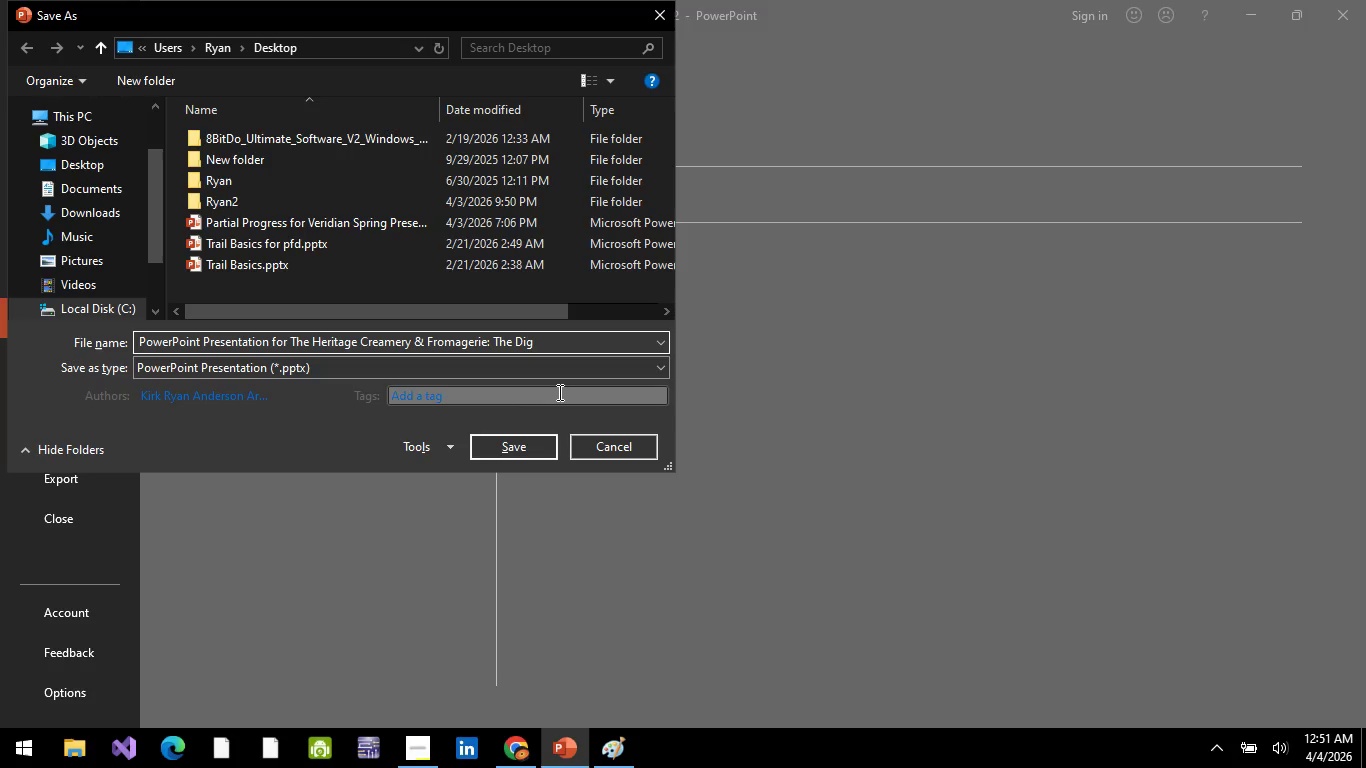 
key(Control+ControlLeft)
 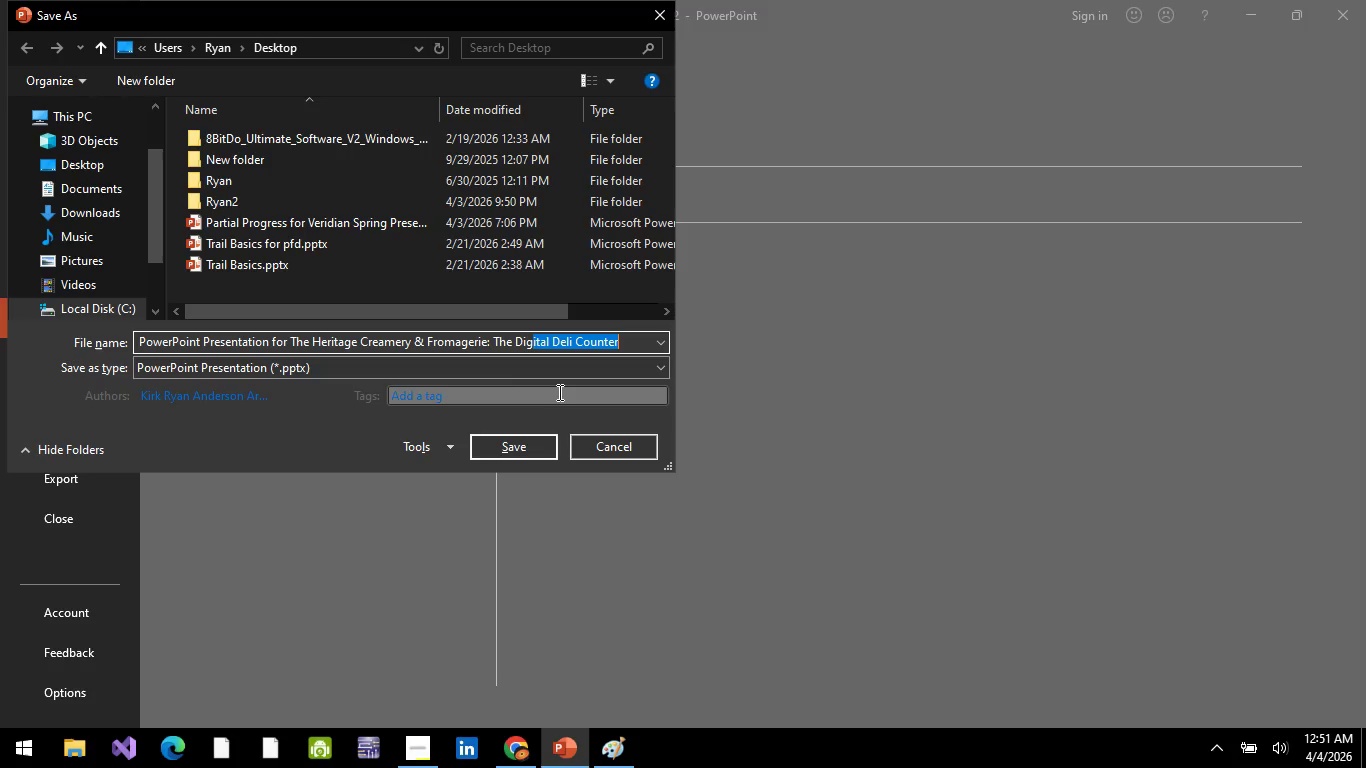 
key(Control+Z)
 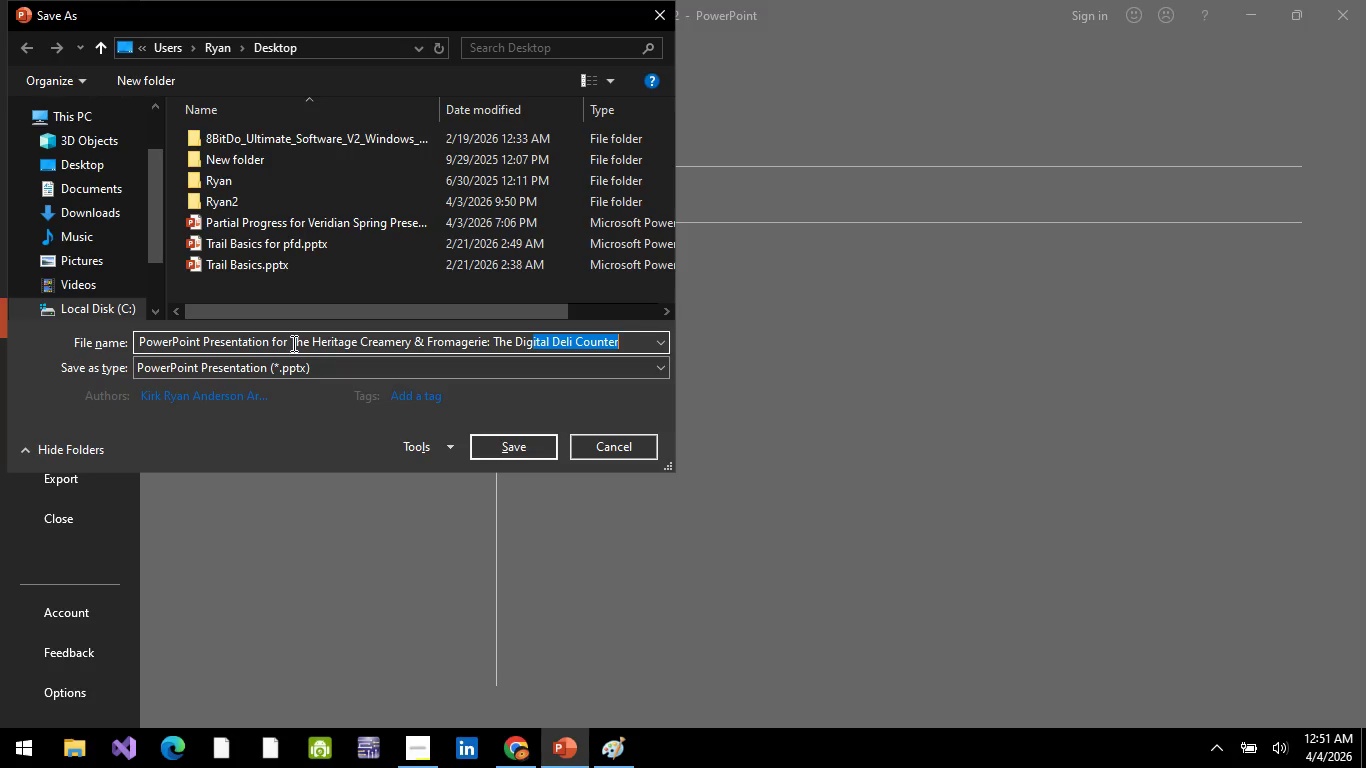 
left_click_drag(start_coordinate=[292, 343], to_coordinate=[48, 335])
 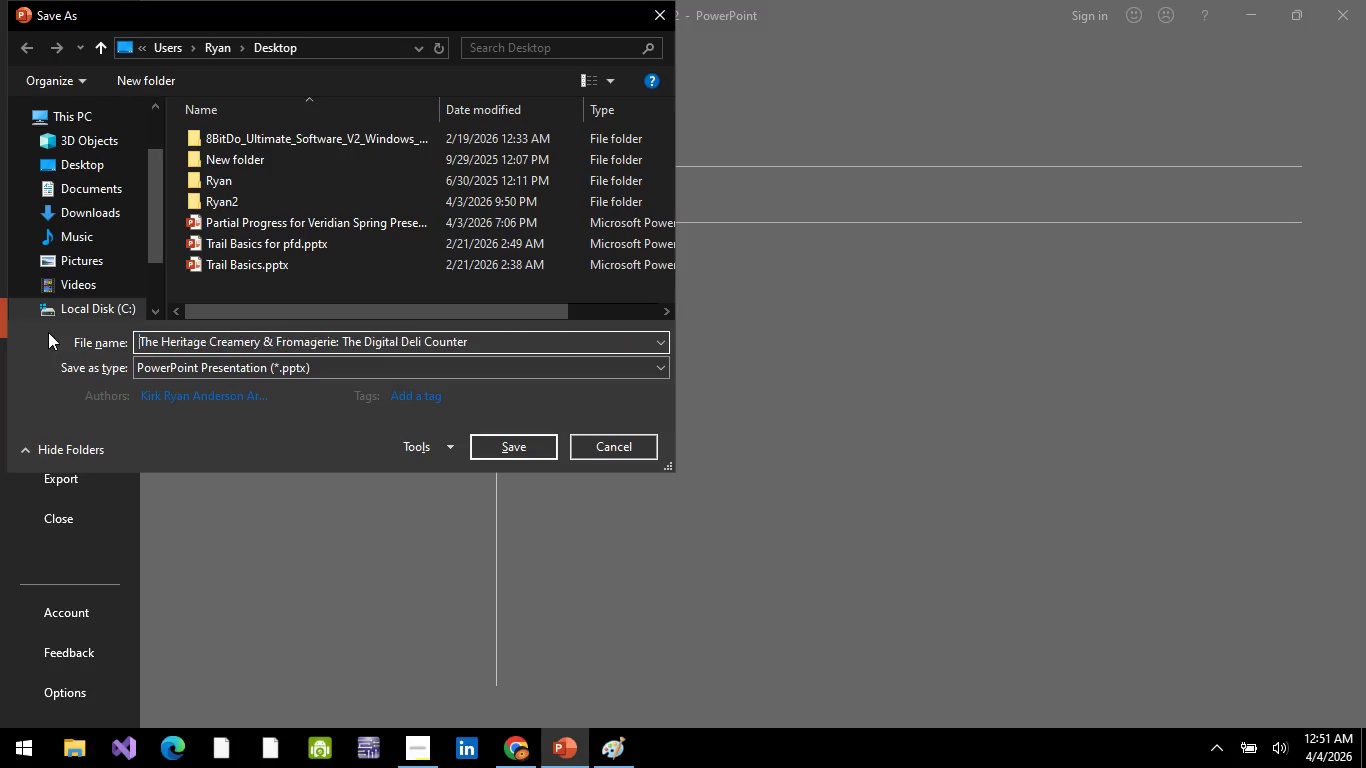 
key(Backspace)
 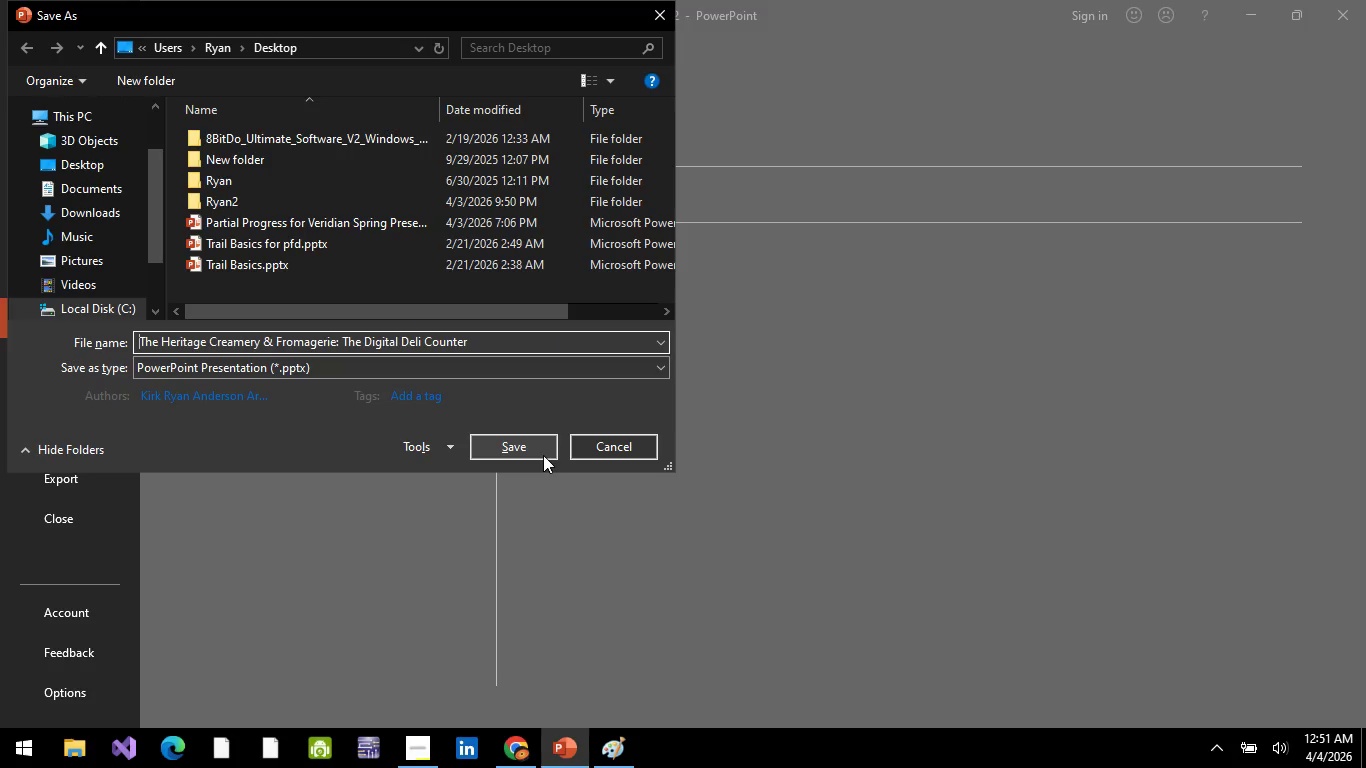 
left_click([540, 452])
 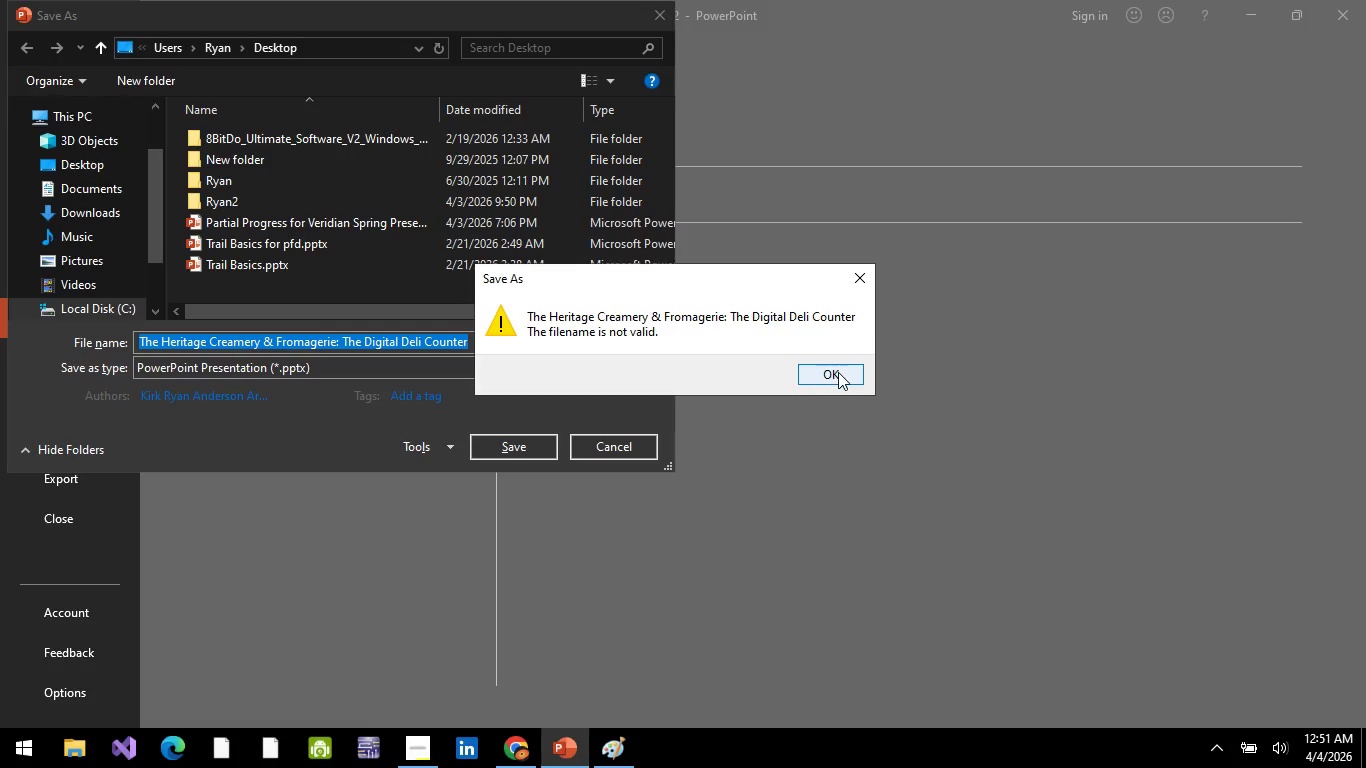 
left_click([838, 372])
 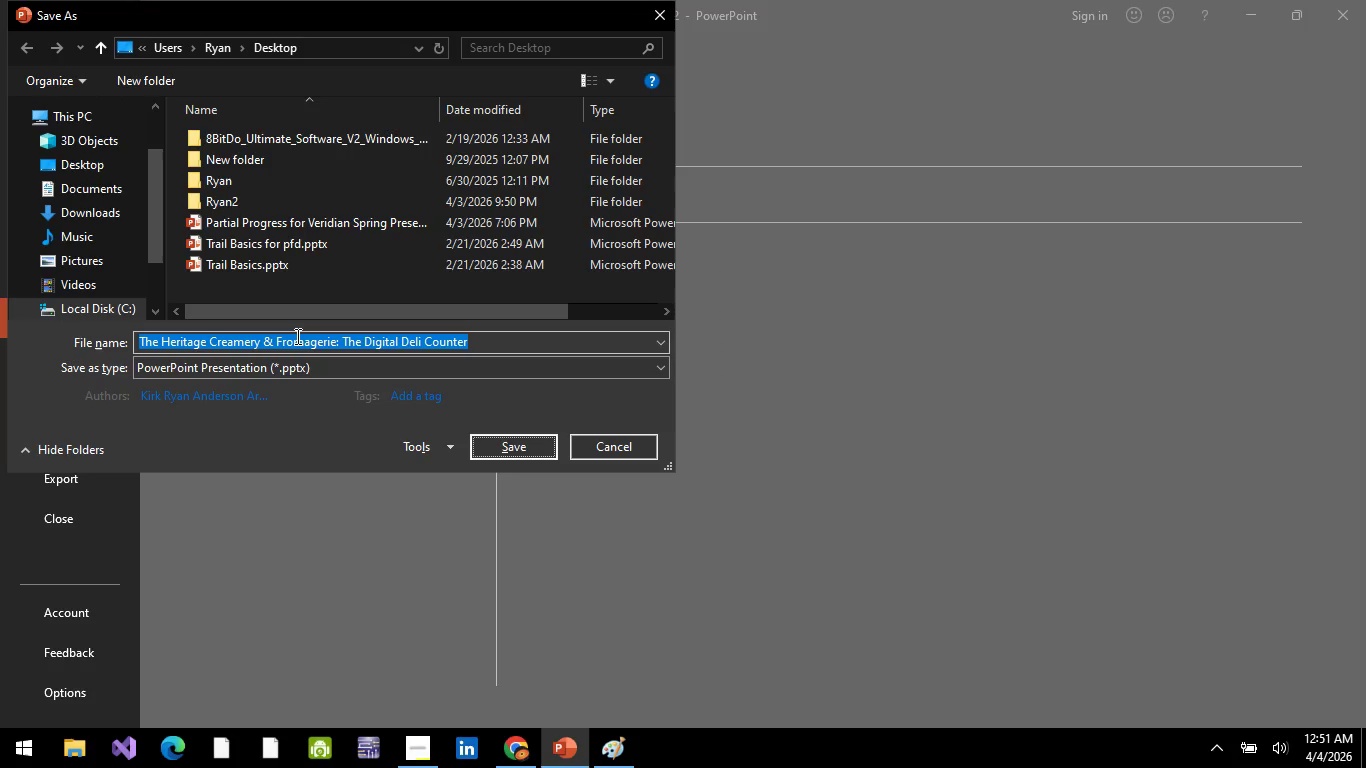 
left_click([296, 336])
 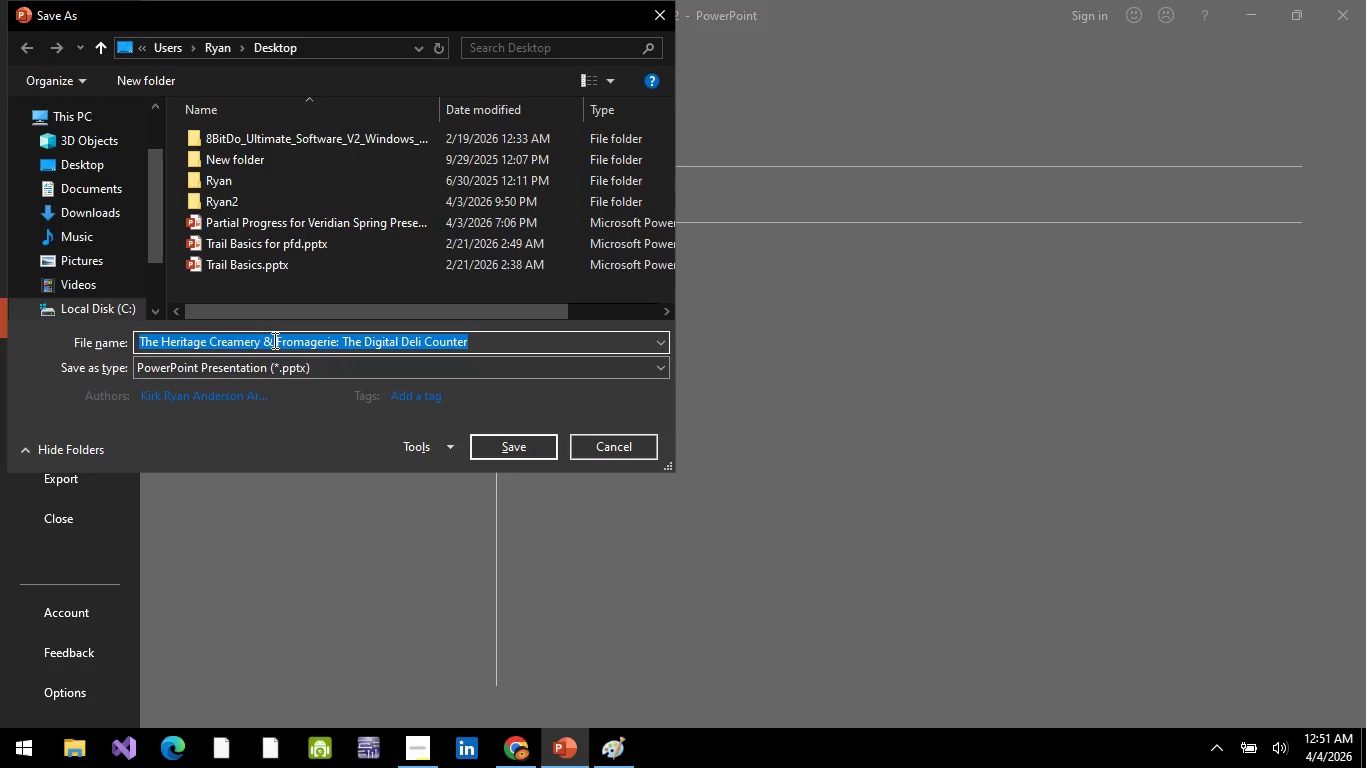 
left_click([273, 340])
 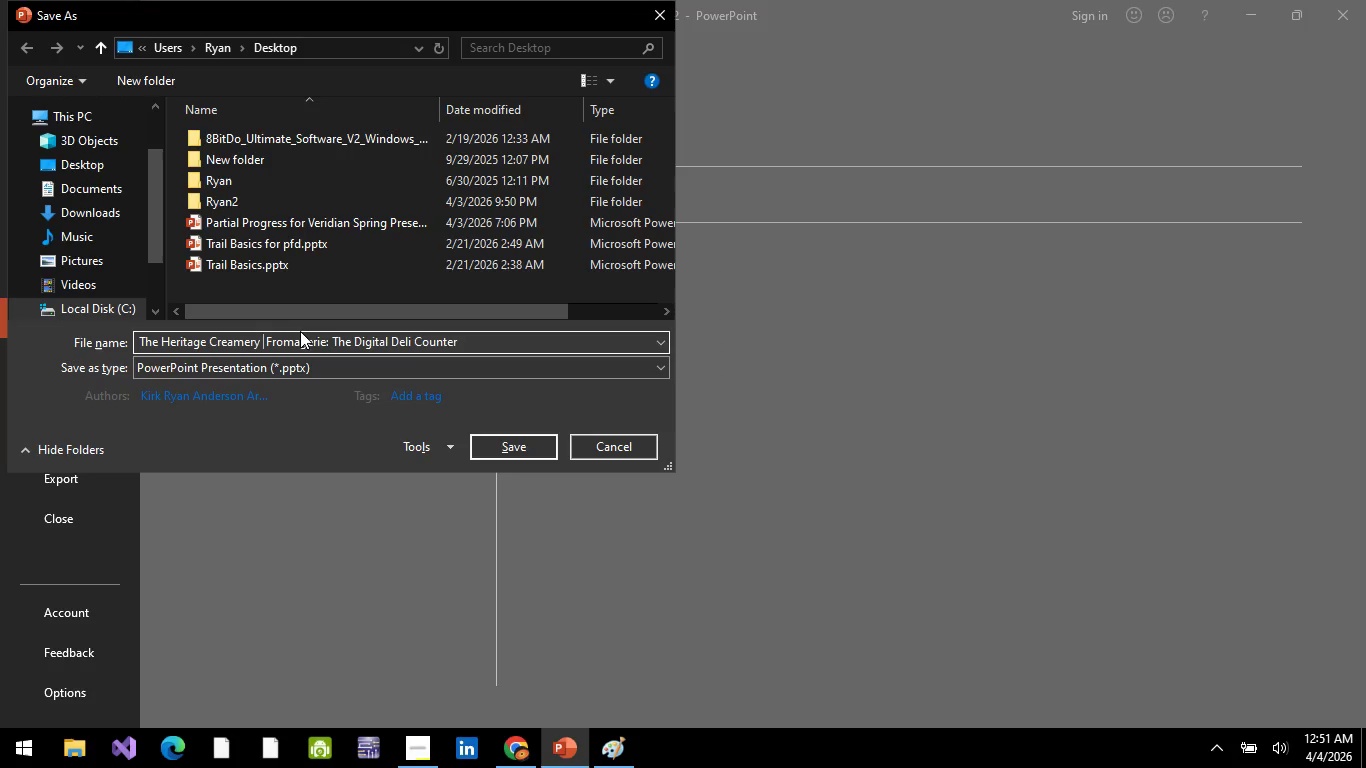 
key(Backspace)
type(and)
 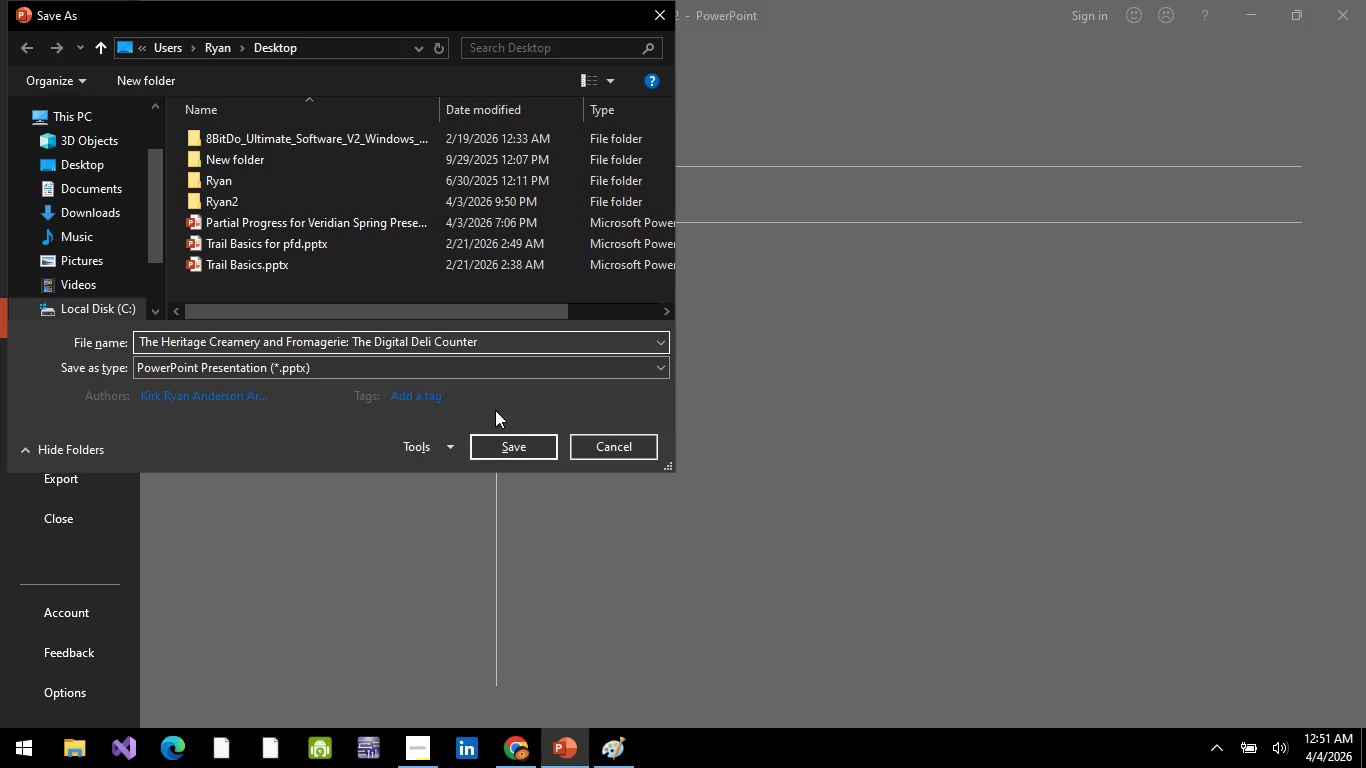 
left_click([496, 458])
 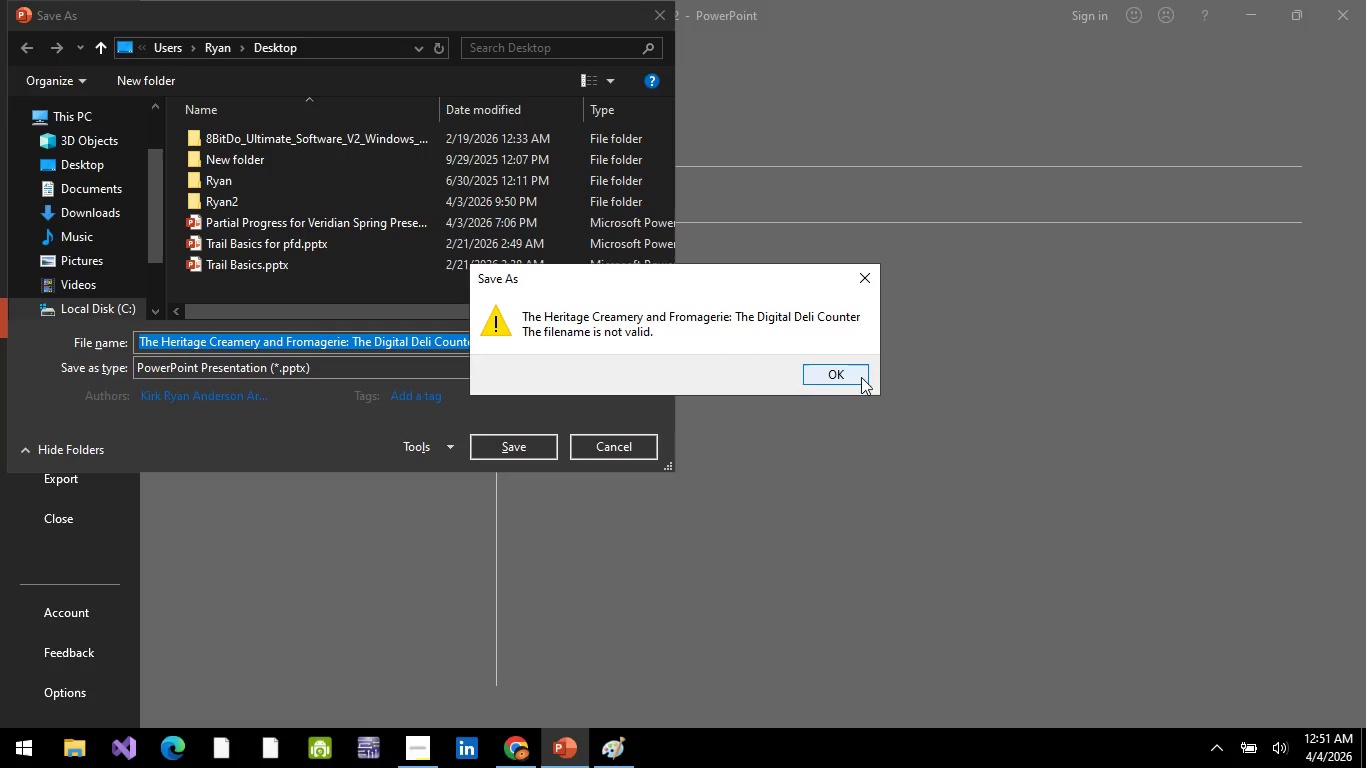 
left_click([843, 380])
 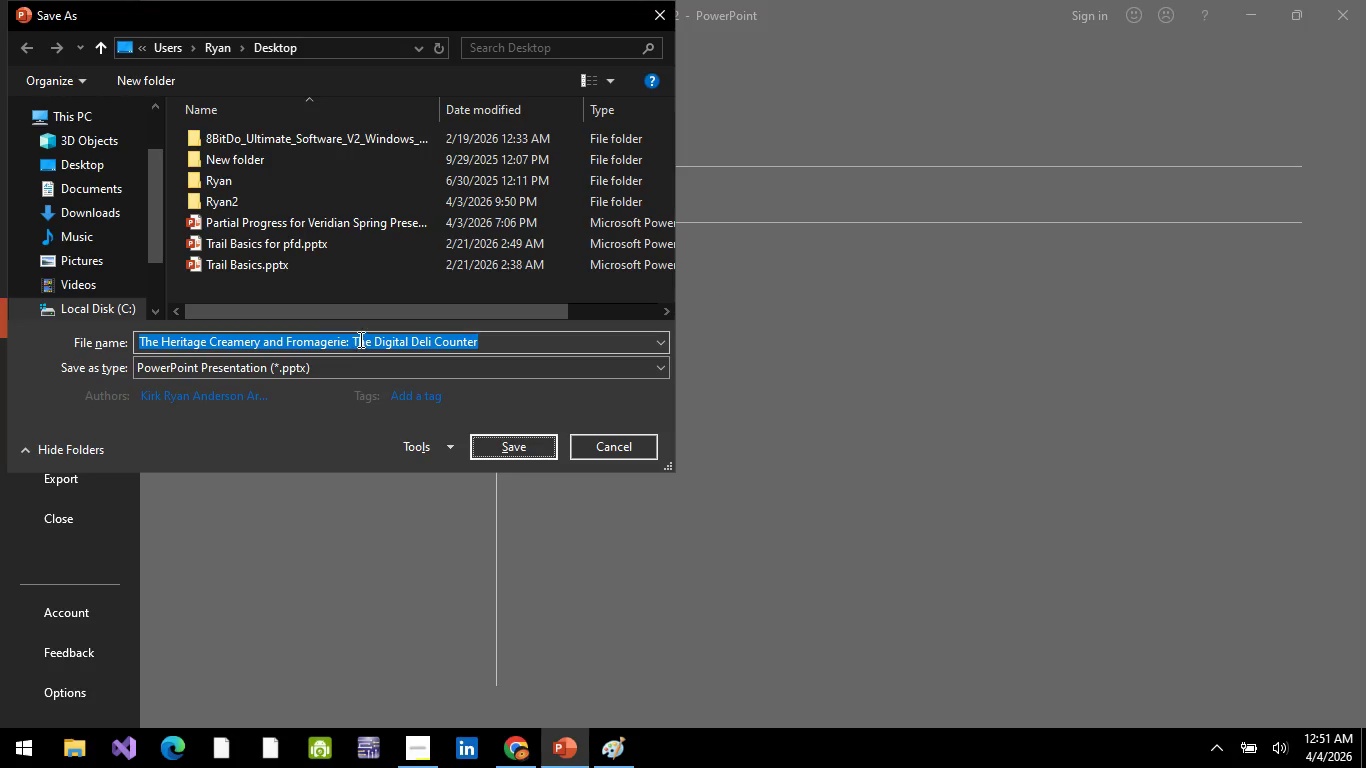 
left_click([359, 339])
 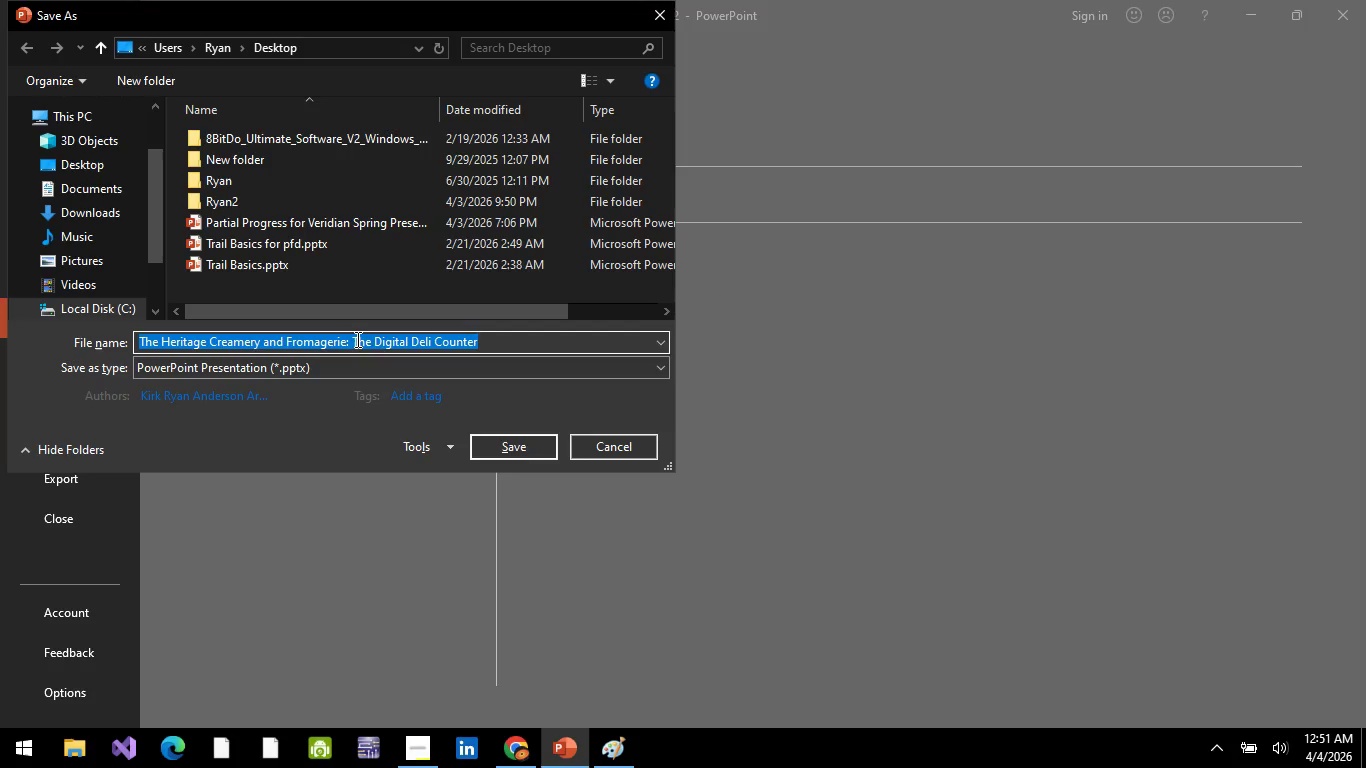 
left_click([356, 339])
 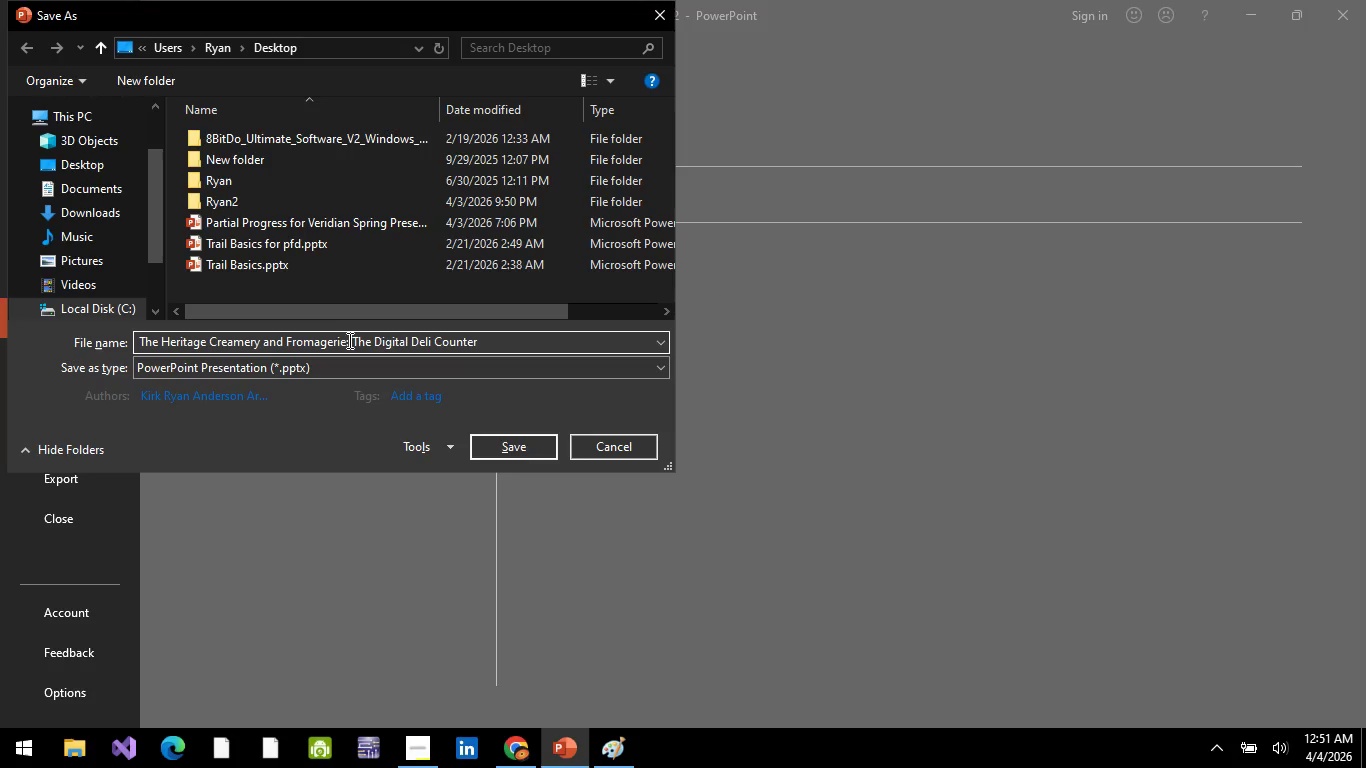 
left_click([348, 340])
 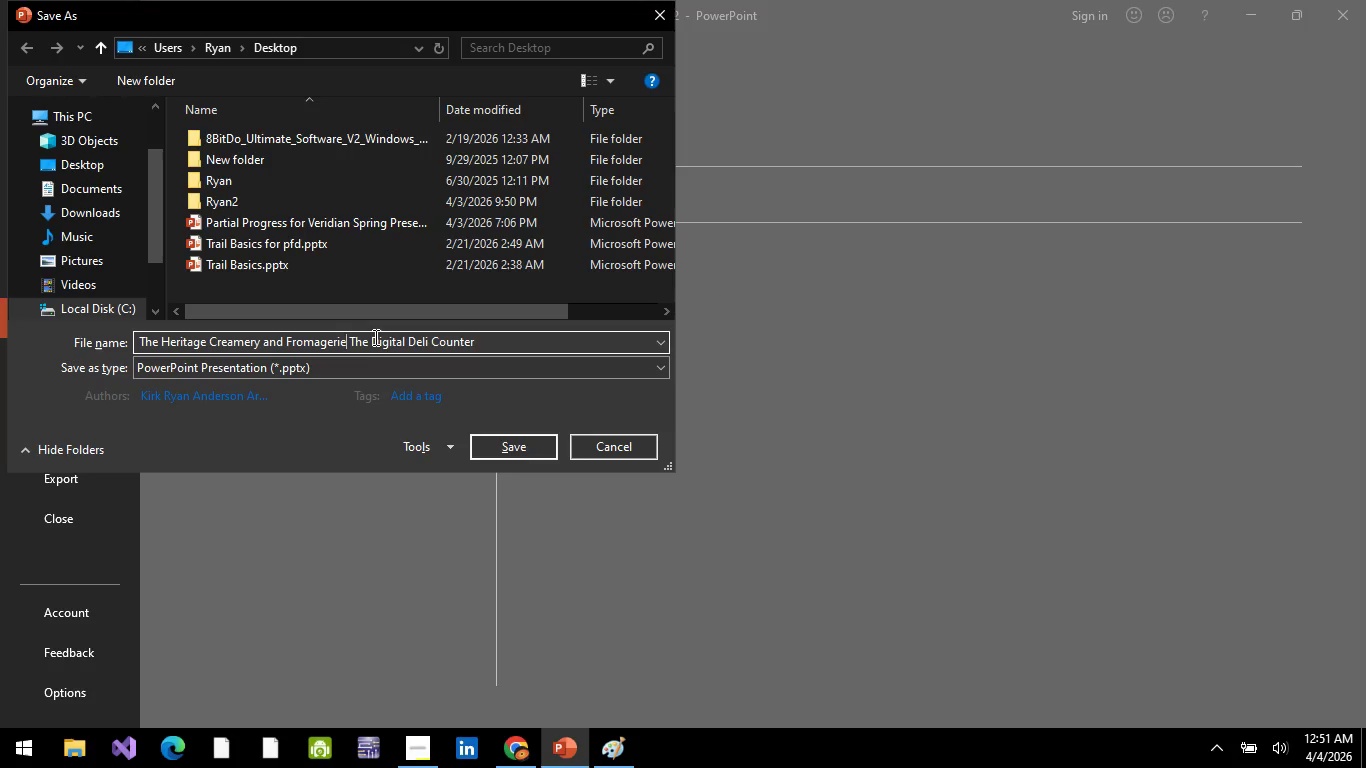 
key(Backspace)
 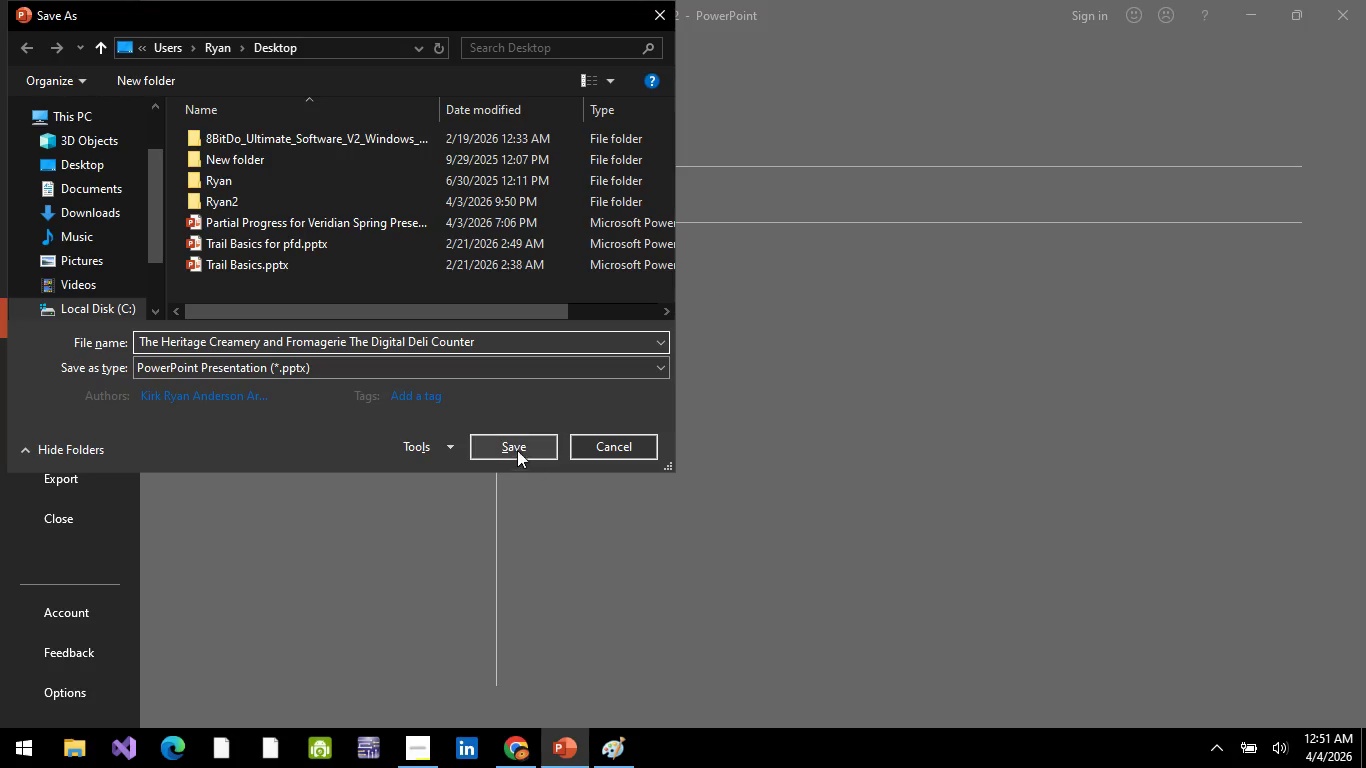 